 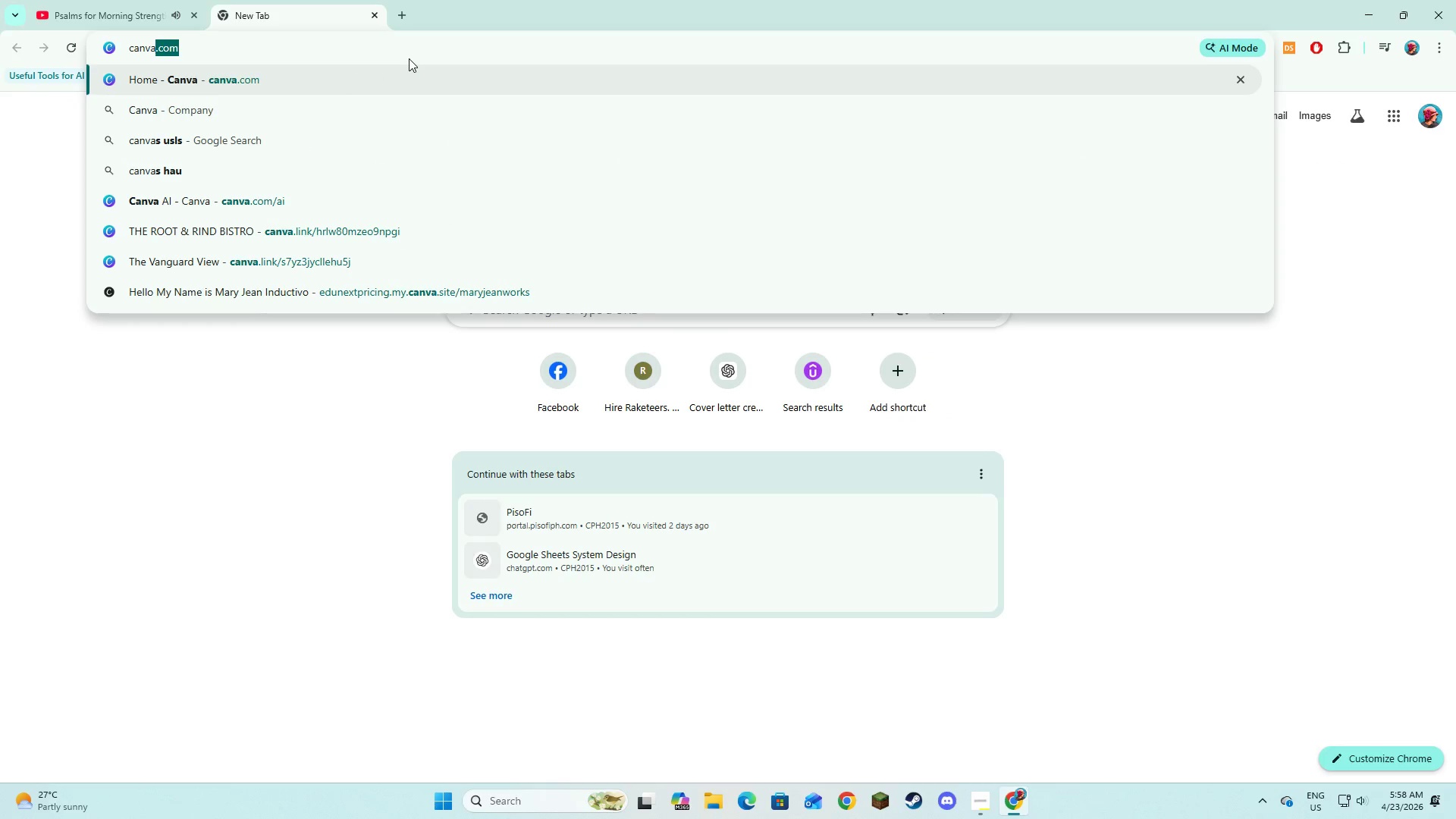 
key(Enter)
 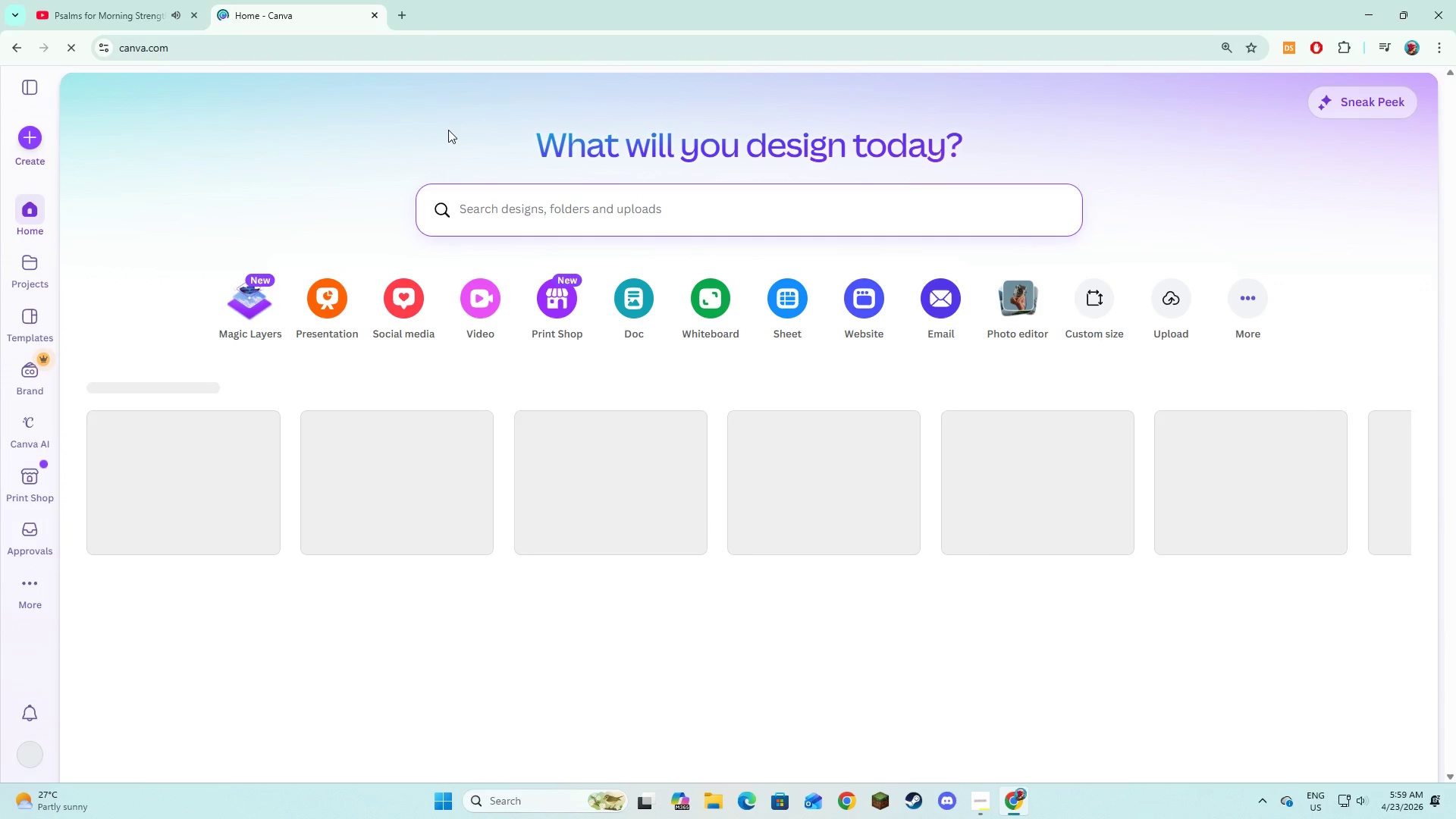 
left_click([29, 150])
 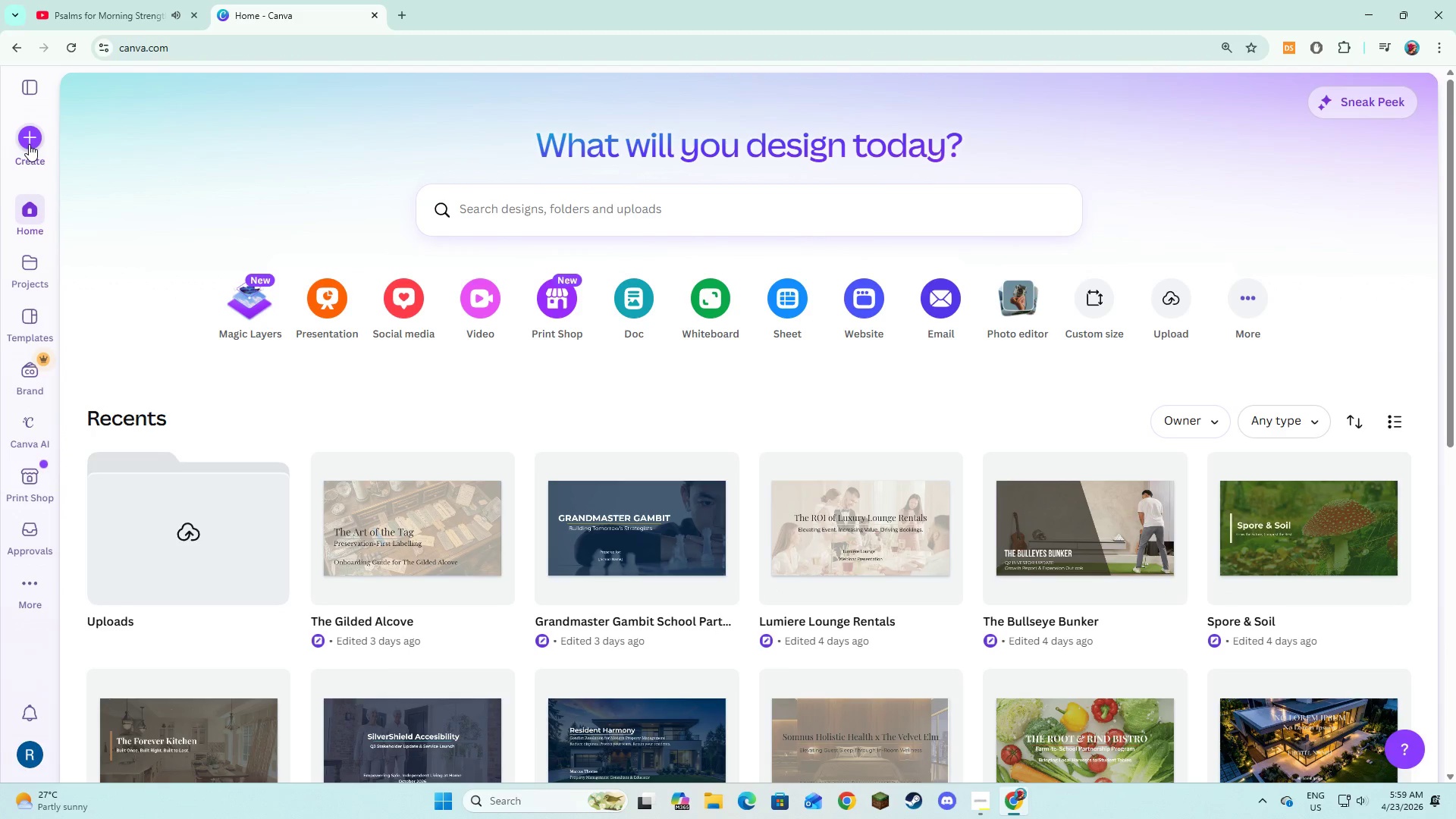 
left_click([30, 140])
 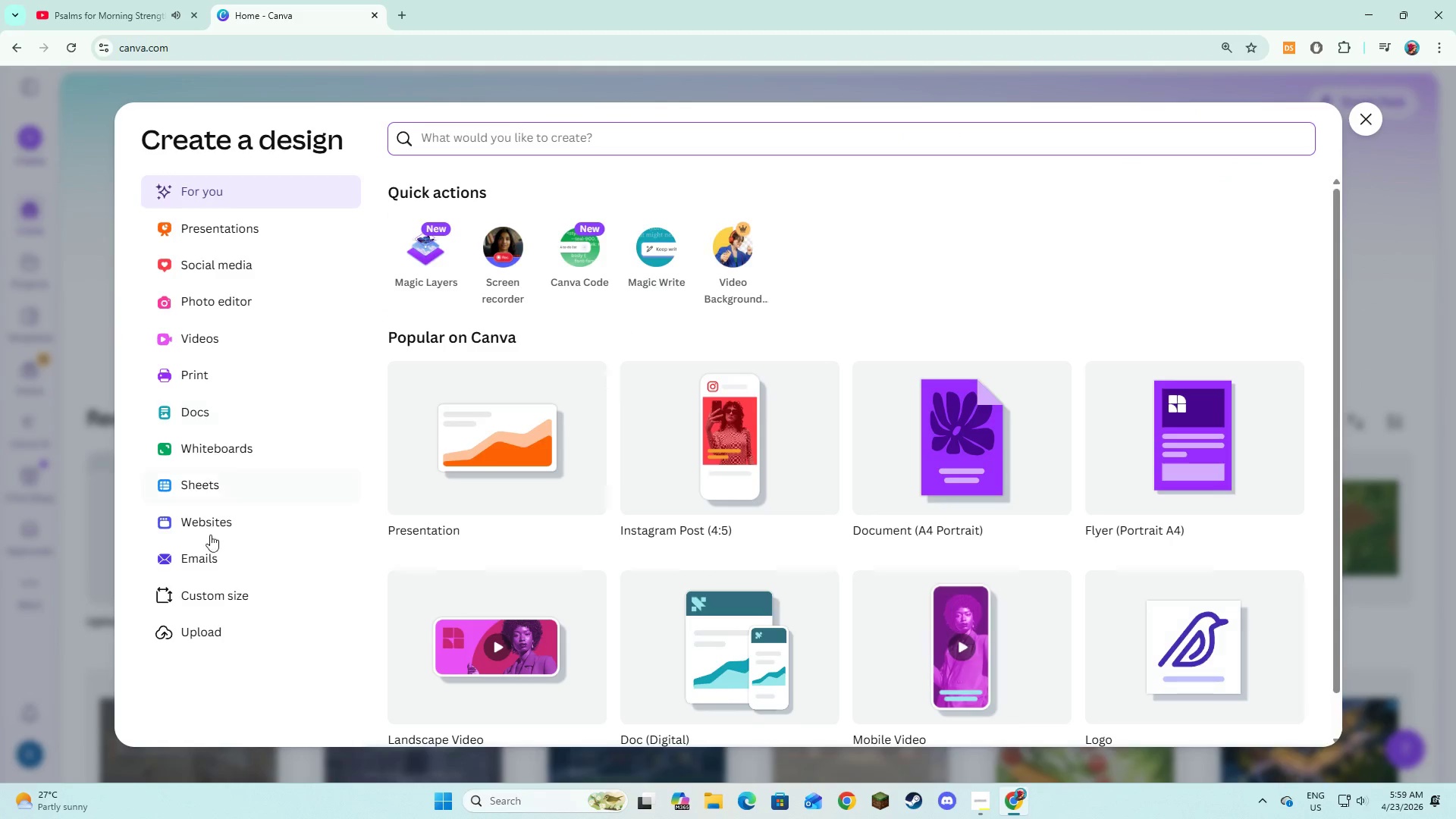 
left_click([222, 594])
 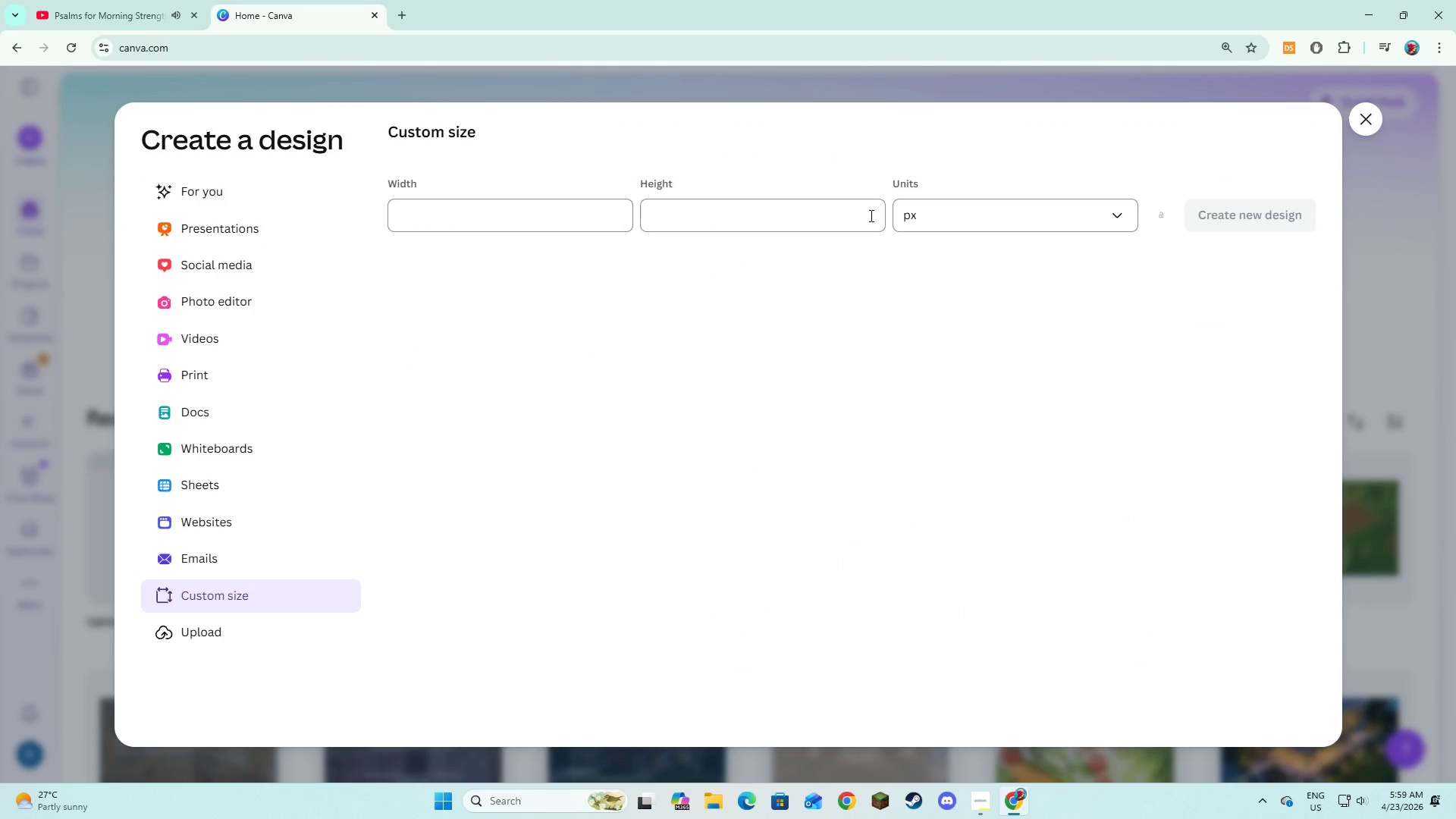 
left_click([930, 211])
 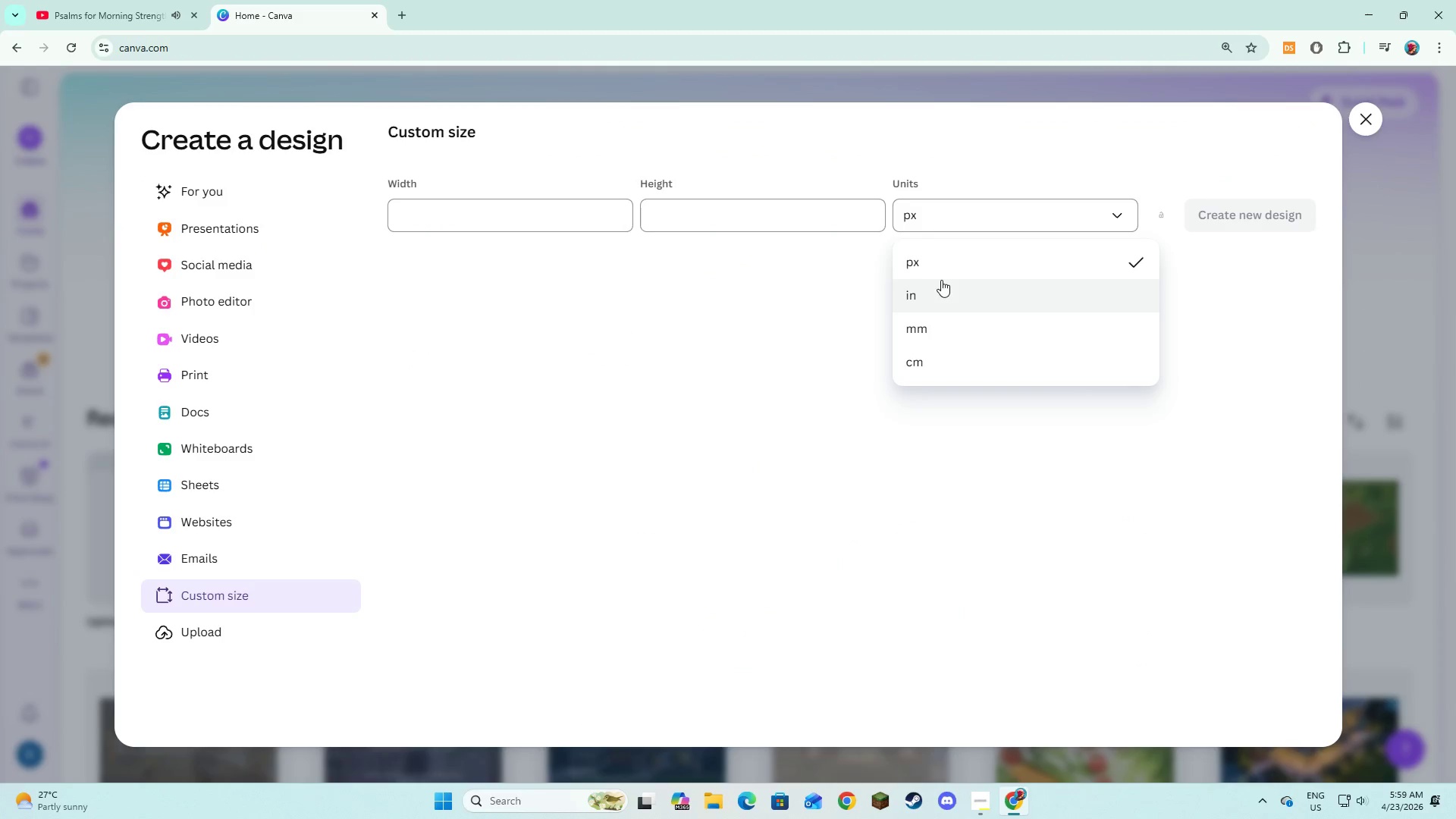 
left_click([941, 290])
 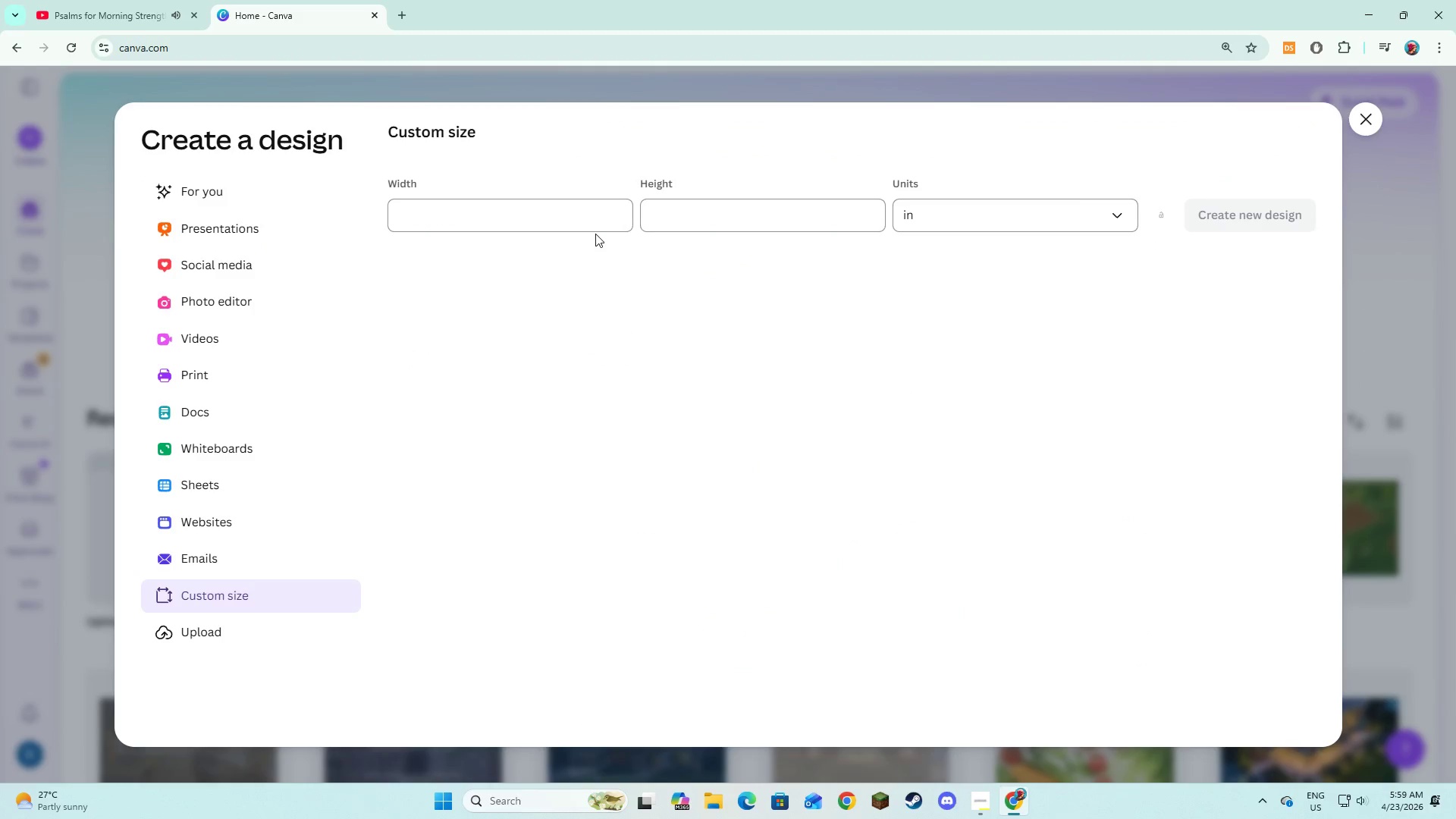 
left_click([578, 215])
 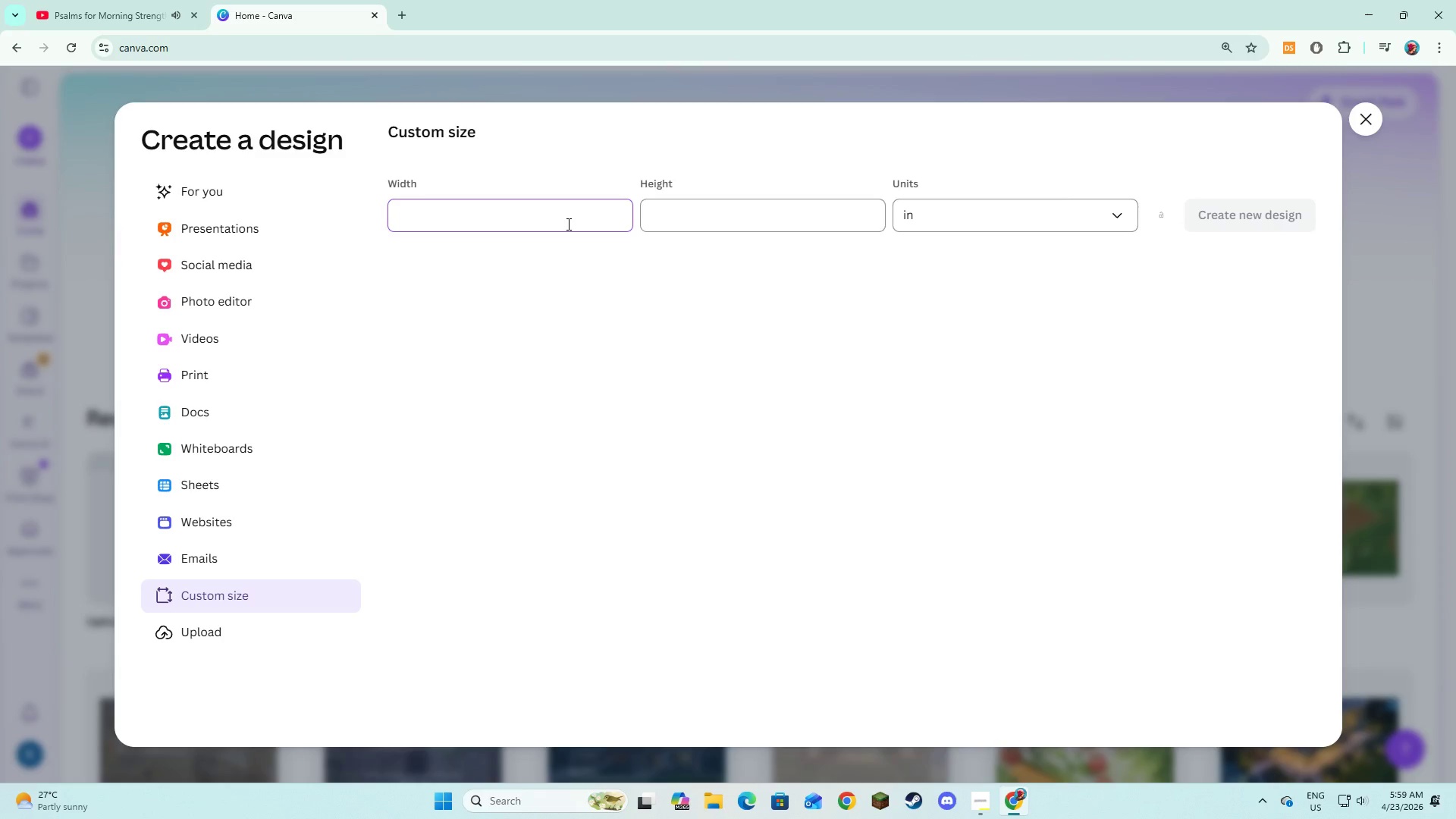 
key(Numpad1)
 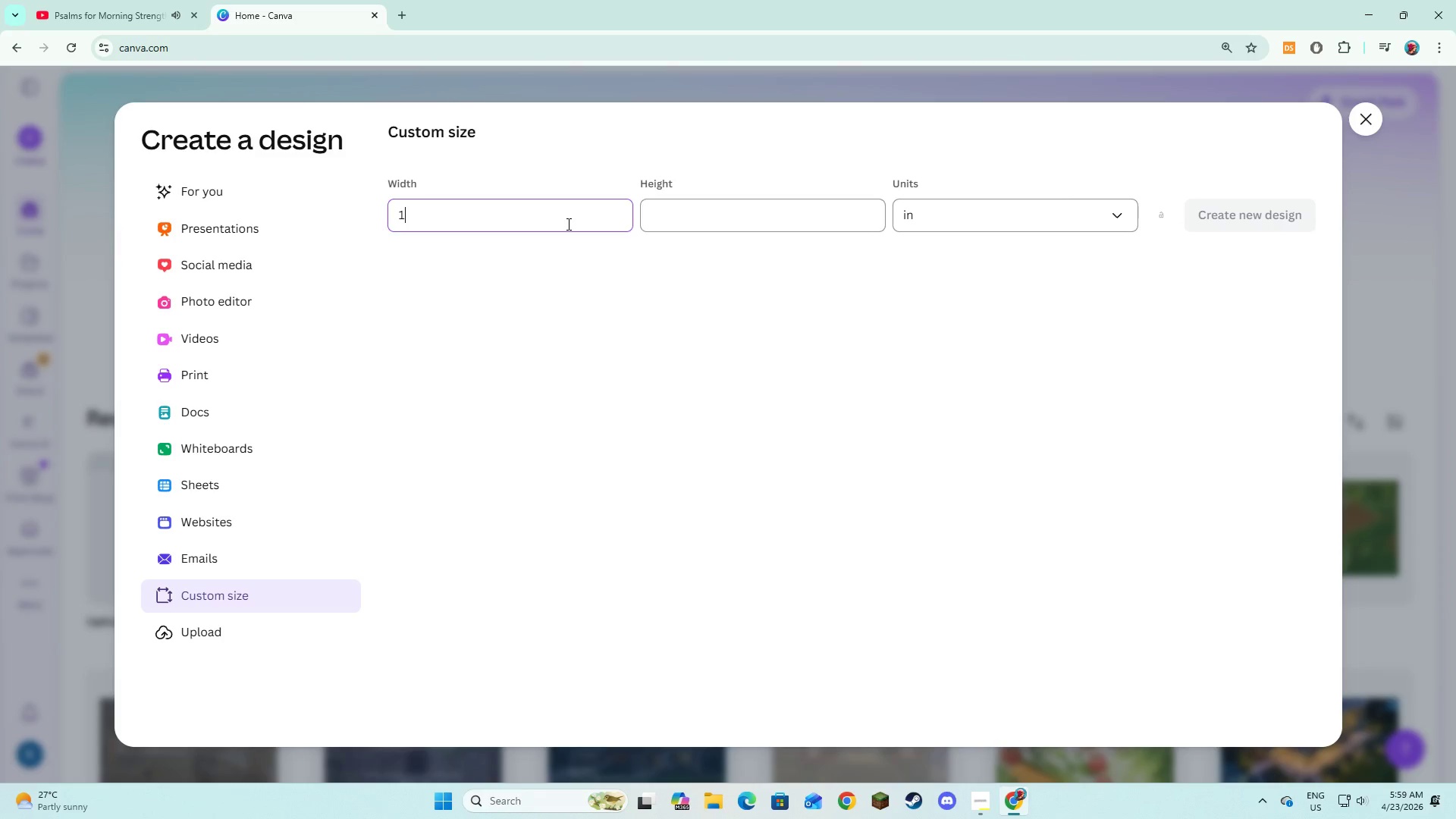 
key(Numpad6)
 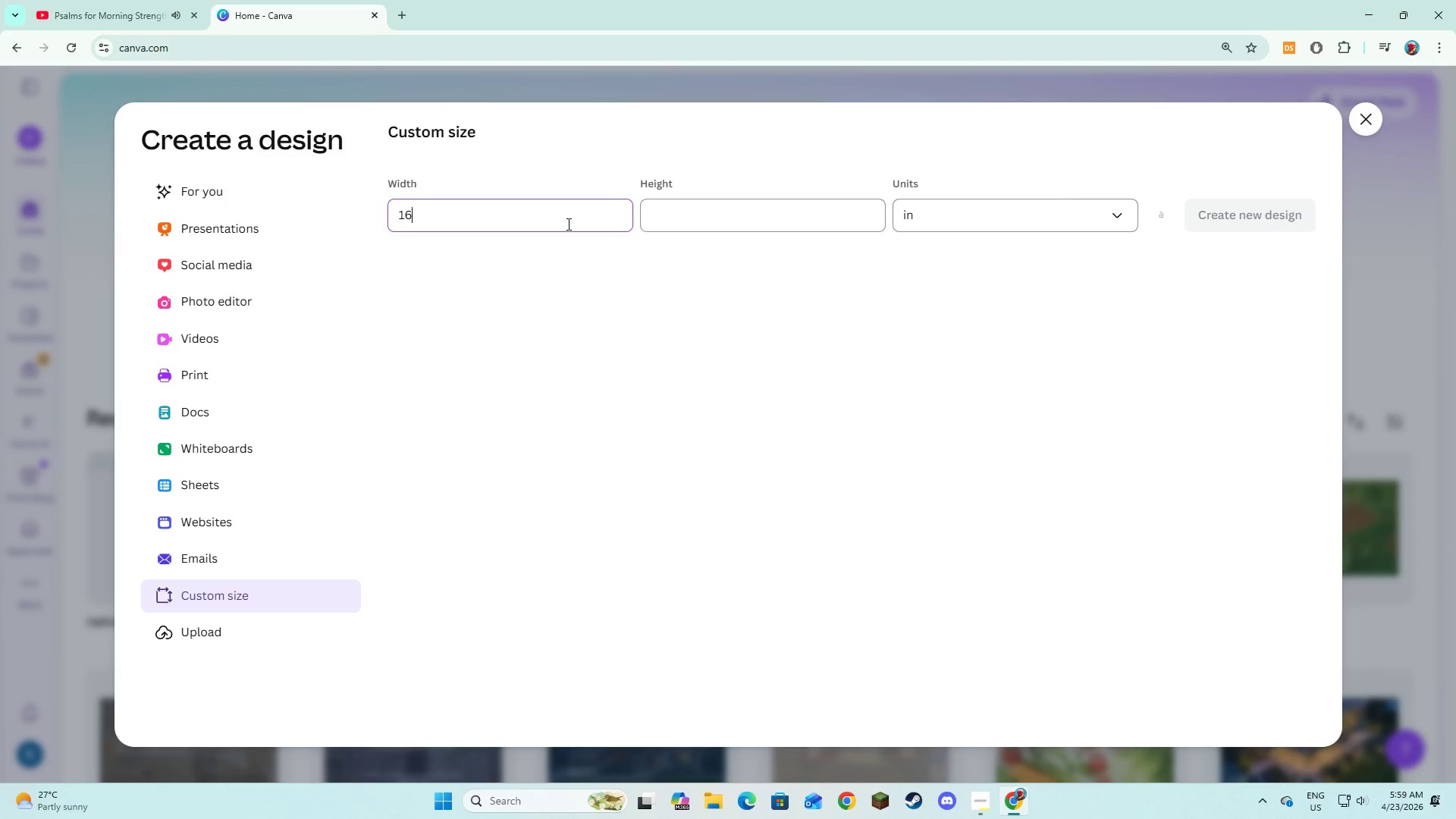 
key(Tab)
 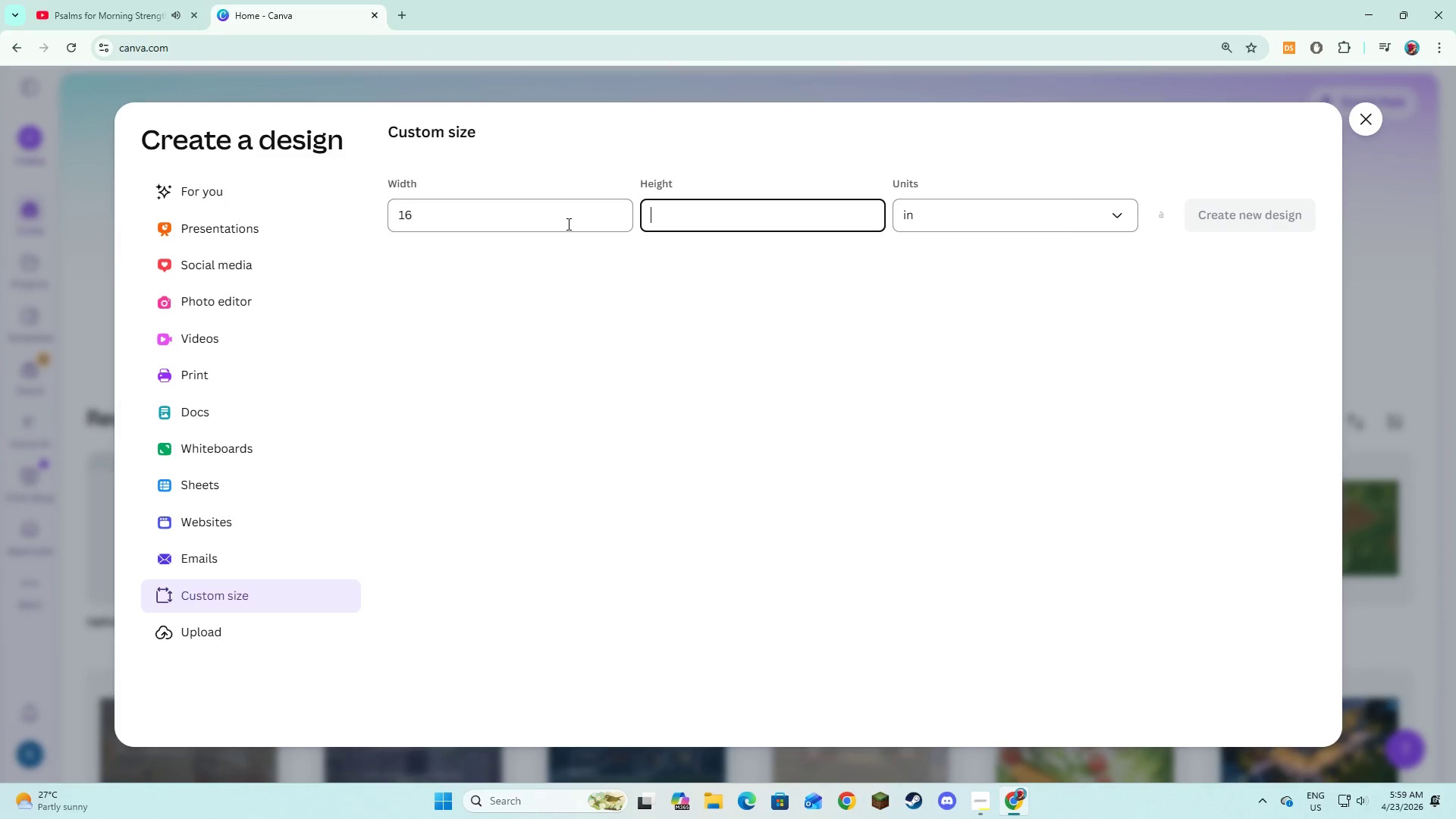 
key(Numpad9)
 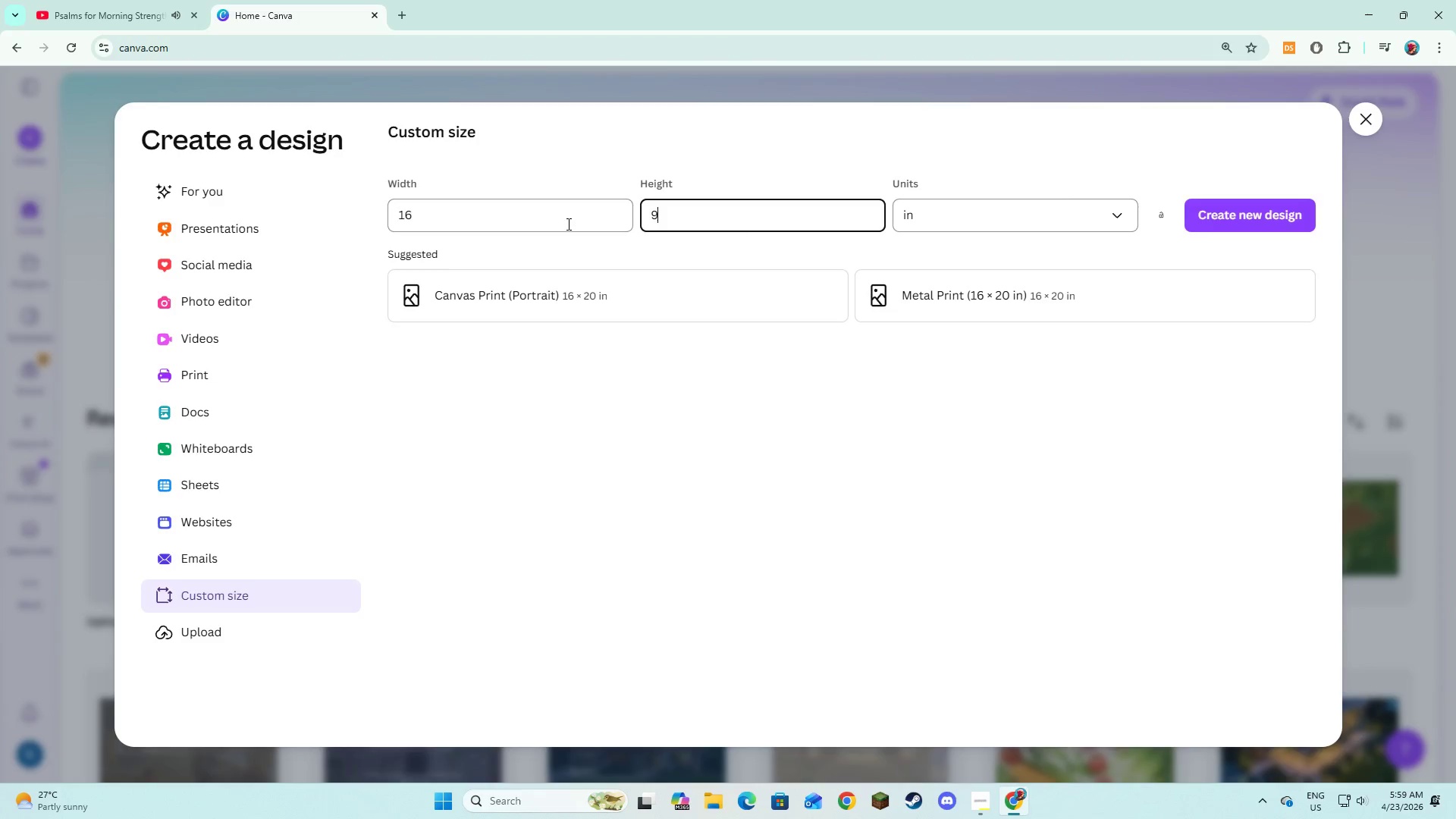 
key(NumpadEnter)
 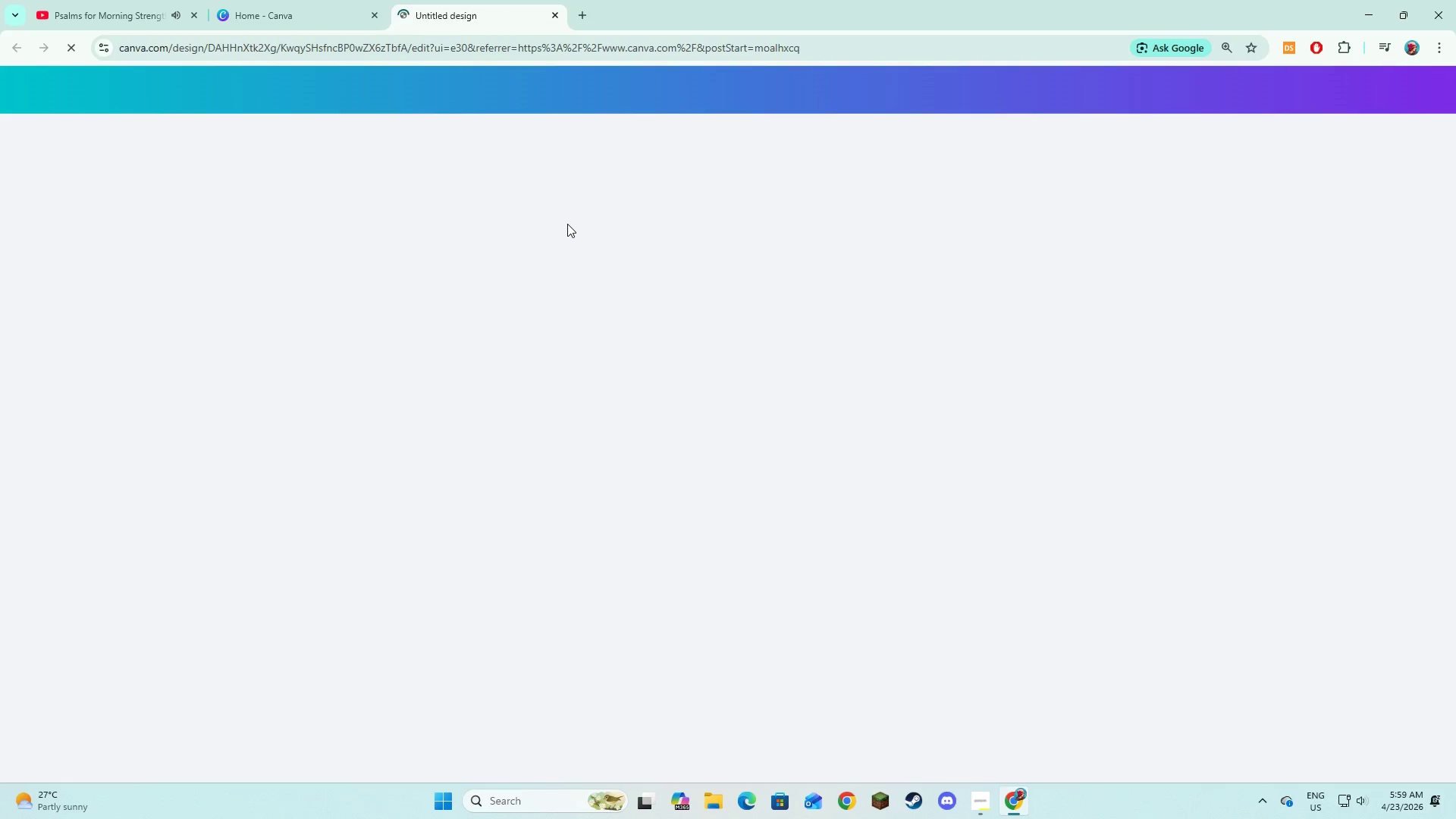 
key(Alt+AltLeft)
 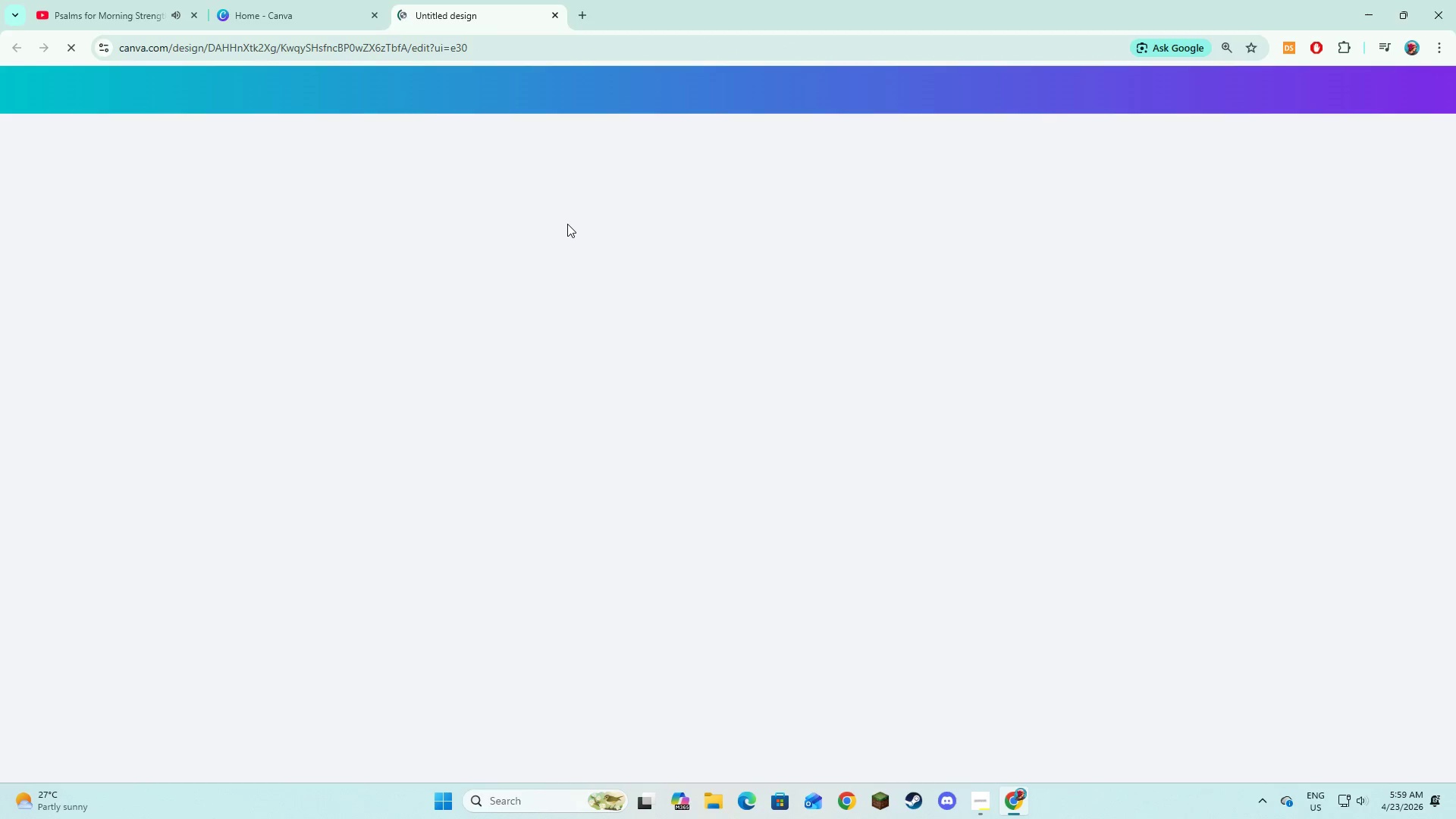 
key(Alt+Tab)